 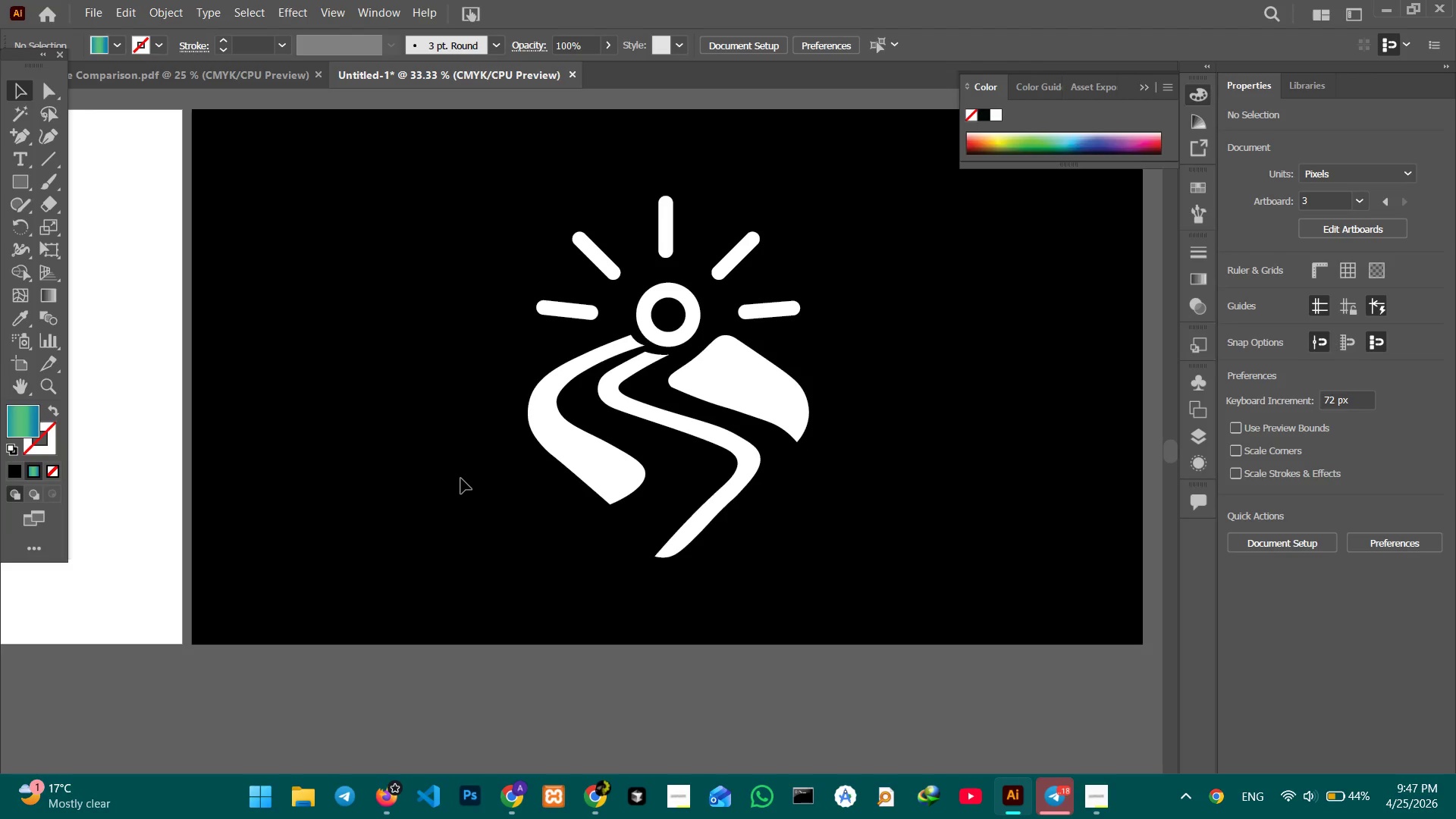 
key(Control+Minus)
 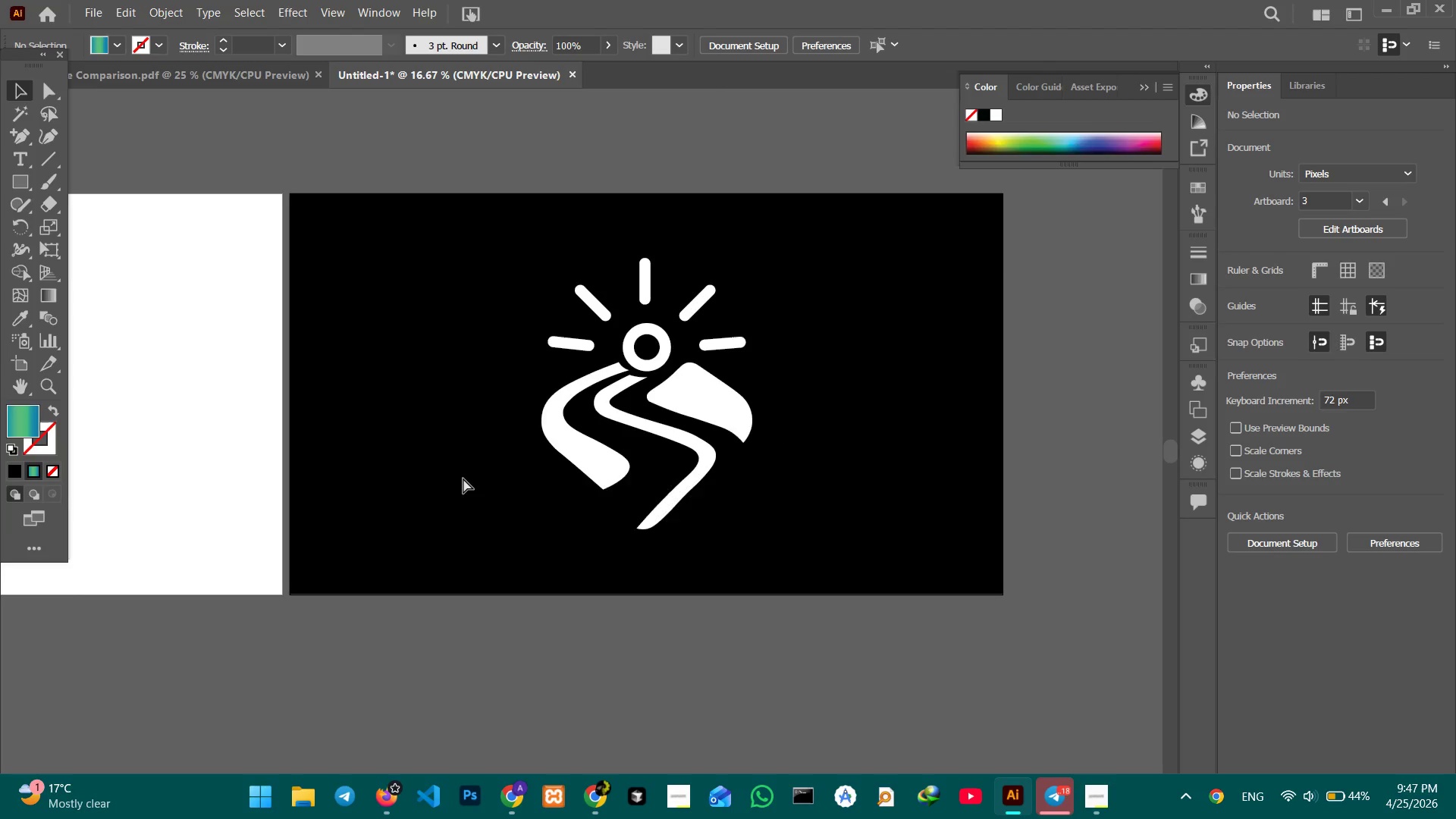 
key(Control+Minus)
 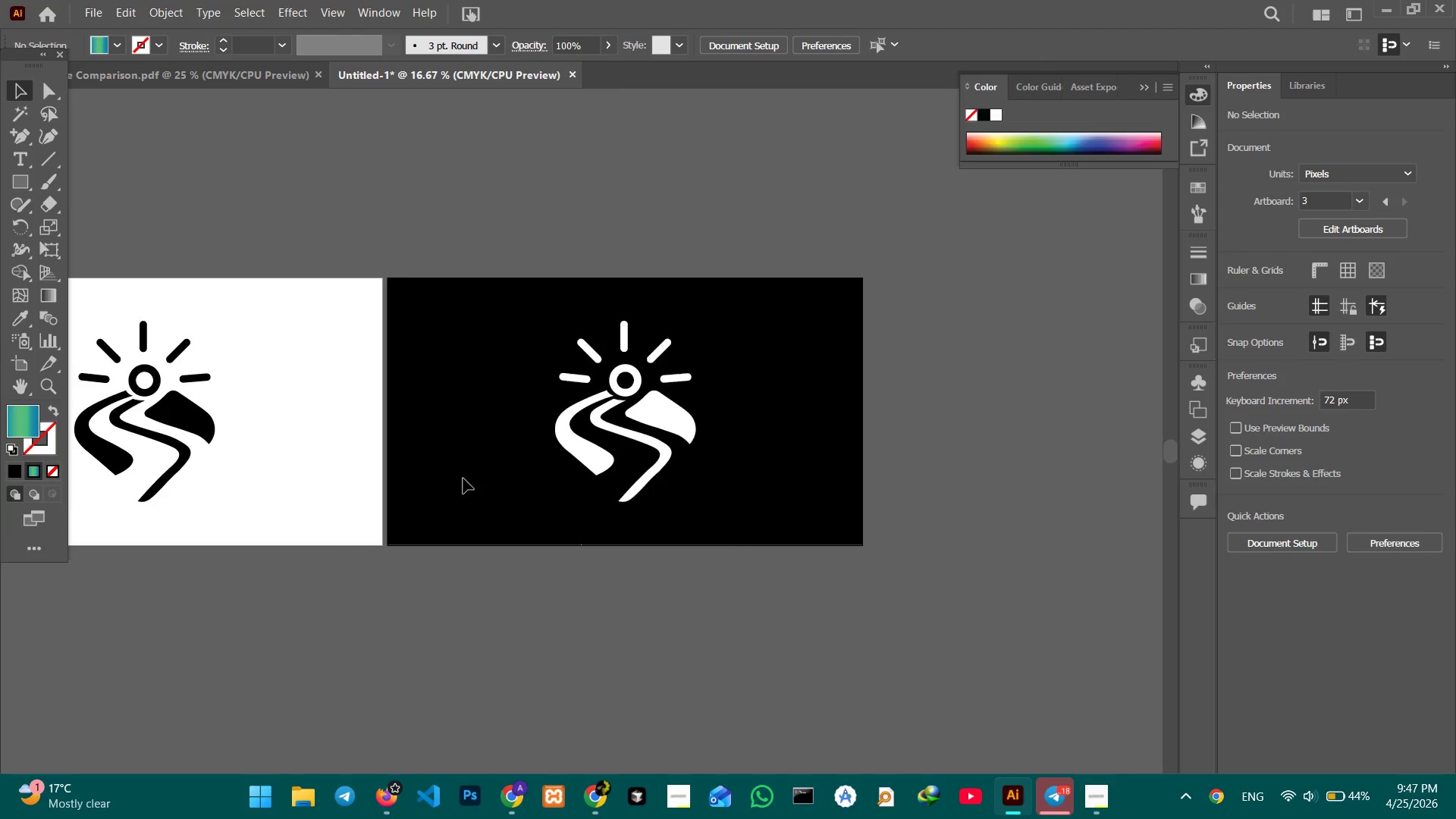 
hold_key(key=Space, duration=1.5)
 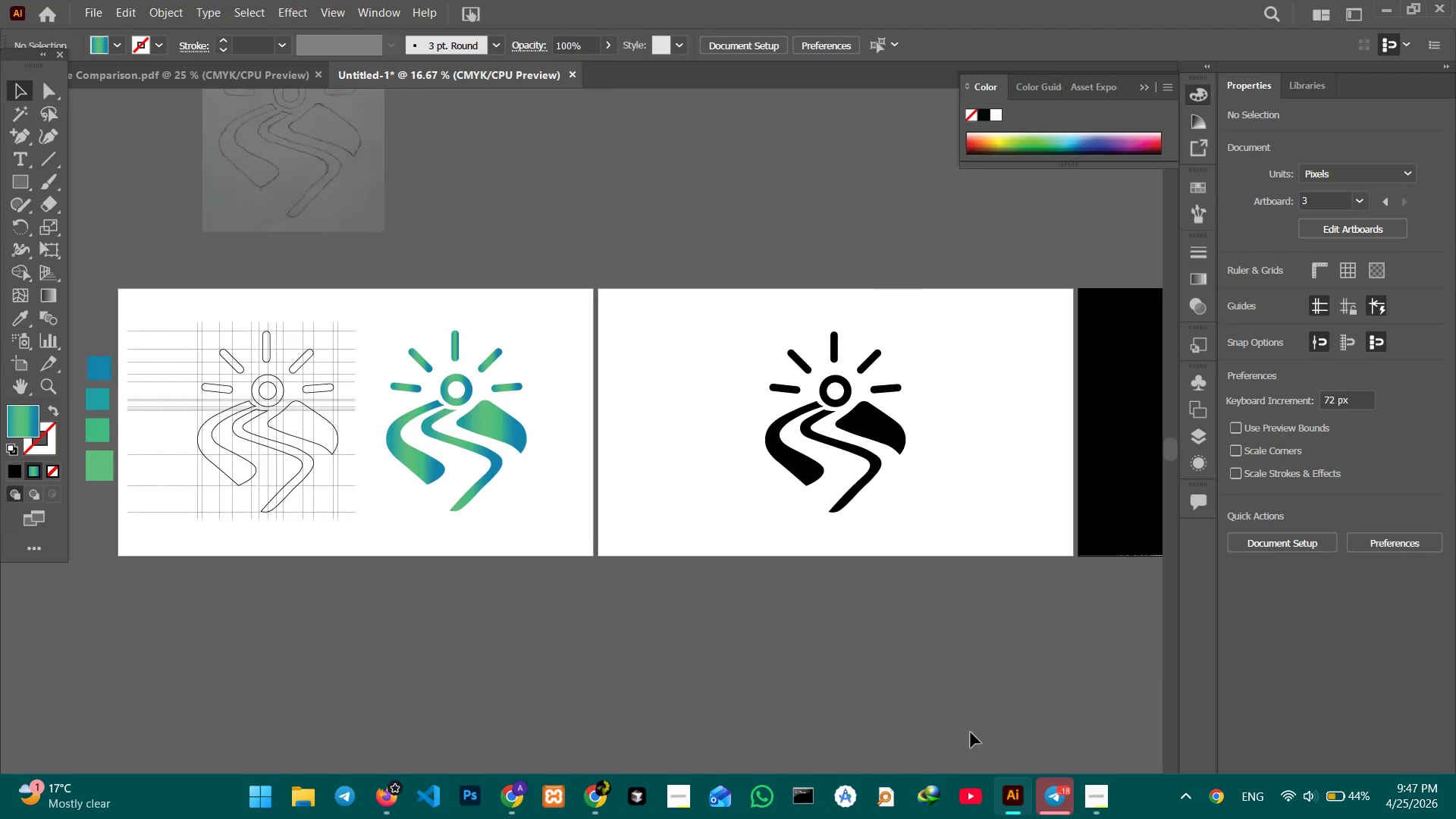 
left_click_drag(start_coordinate=[435, 504], to_coordinate=[867, 548])
 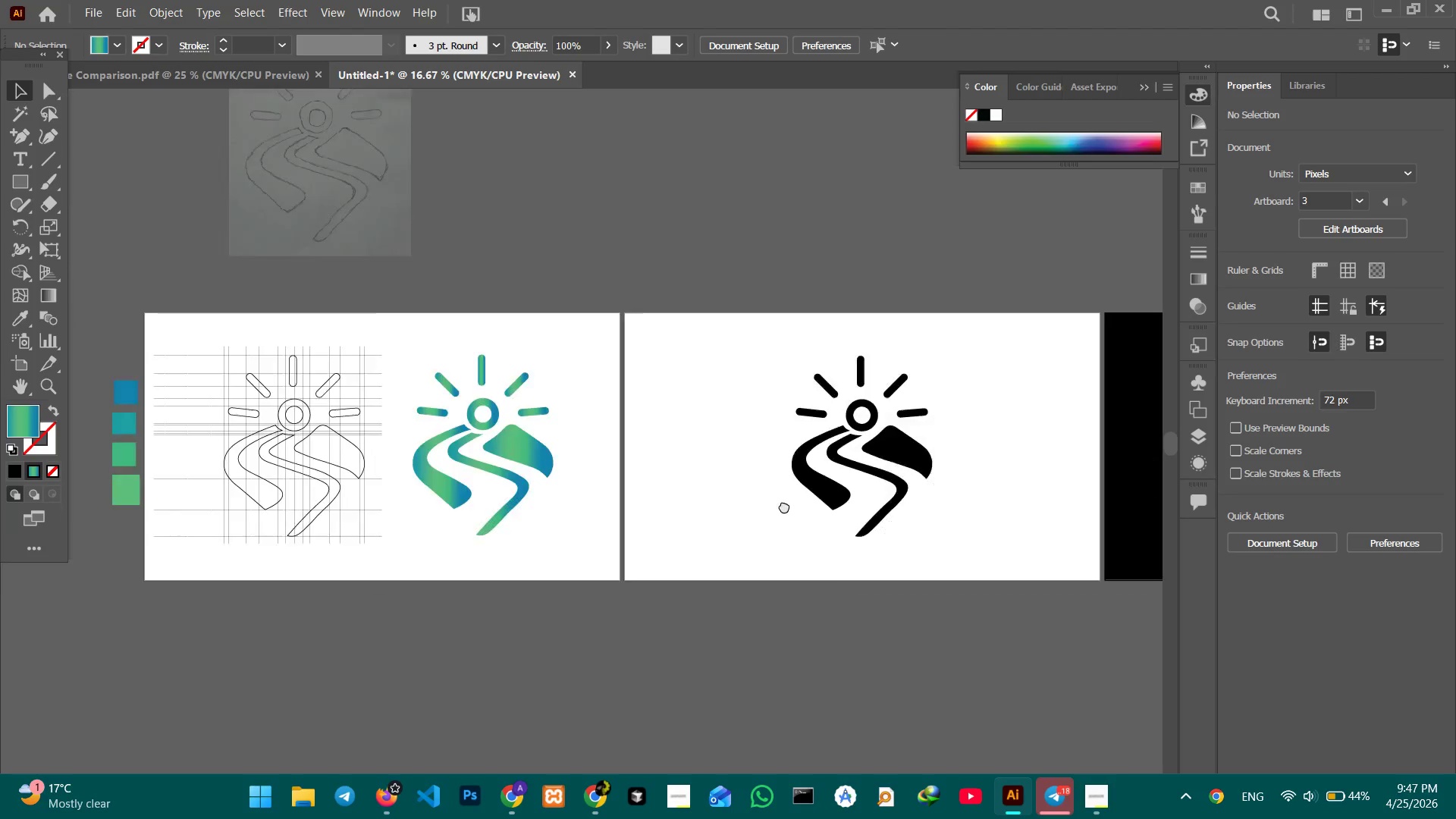 
left_click_drag(start_coordinate=[482, 522], to_coordinate=[784, 504])
 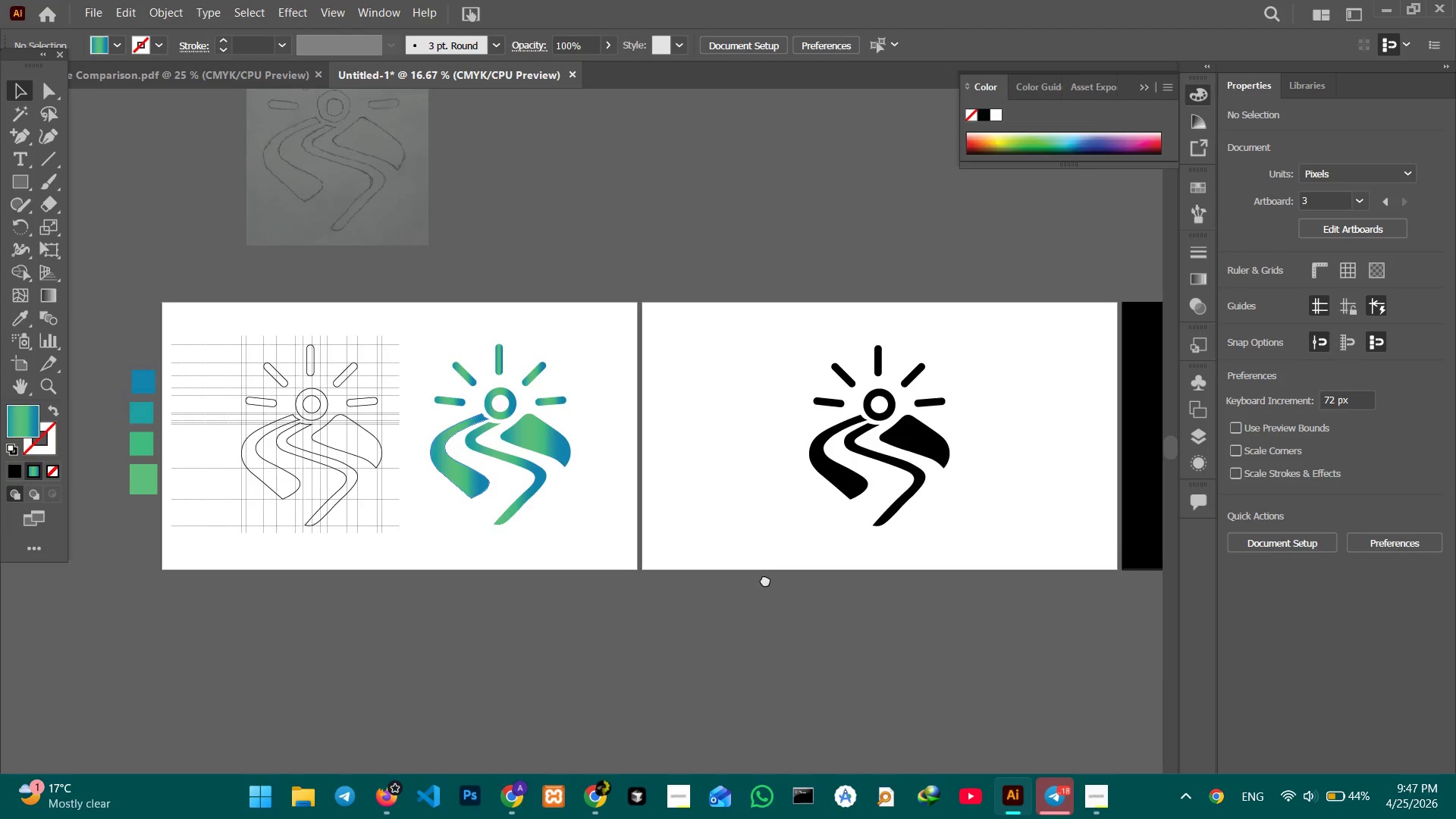 
hold_key(key=Space, duration=0.47)
 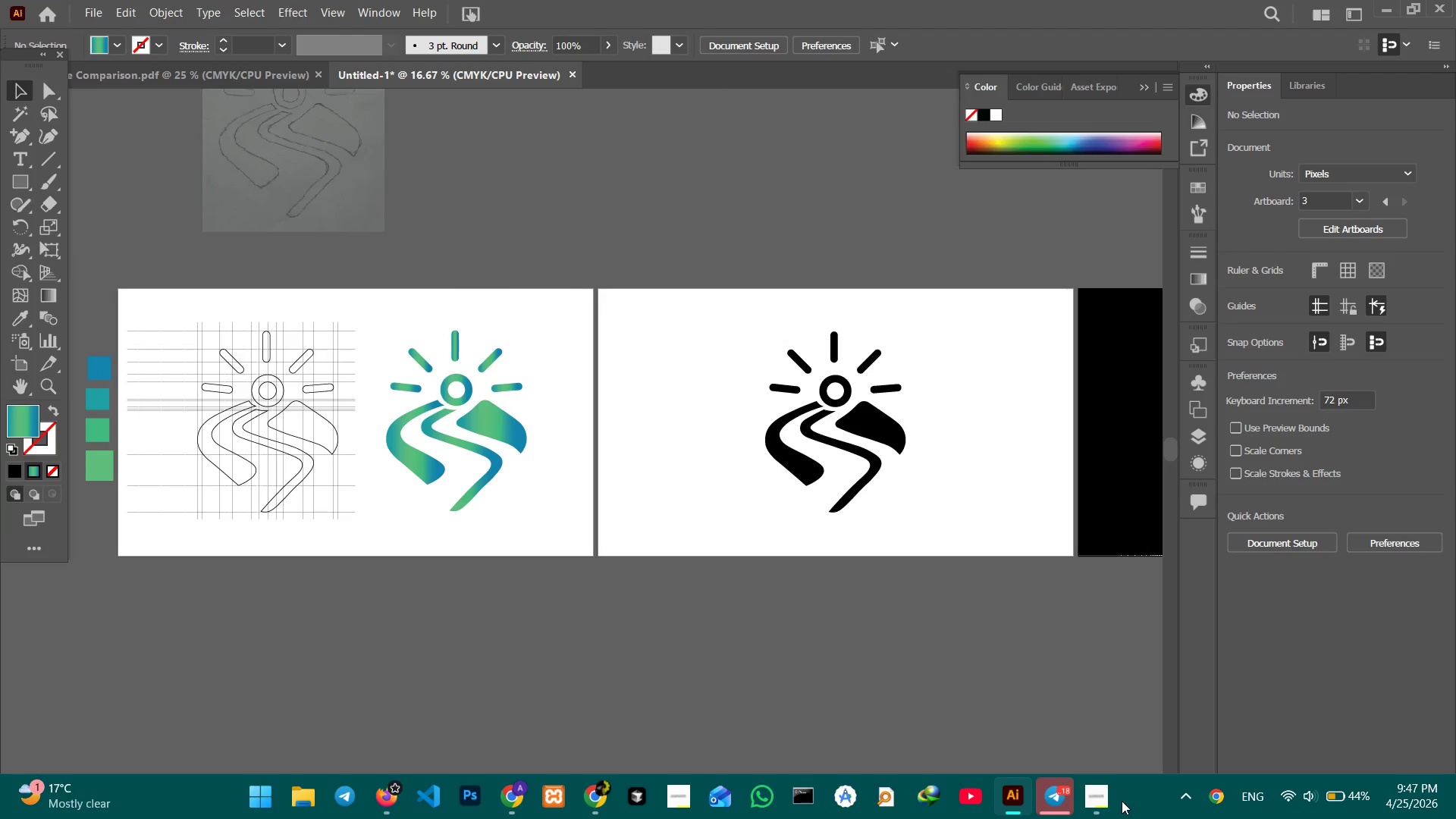 
left_click_drag(start_coordinate=[765, 579], to_coordinate=[721, 565])
 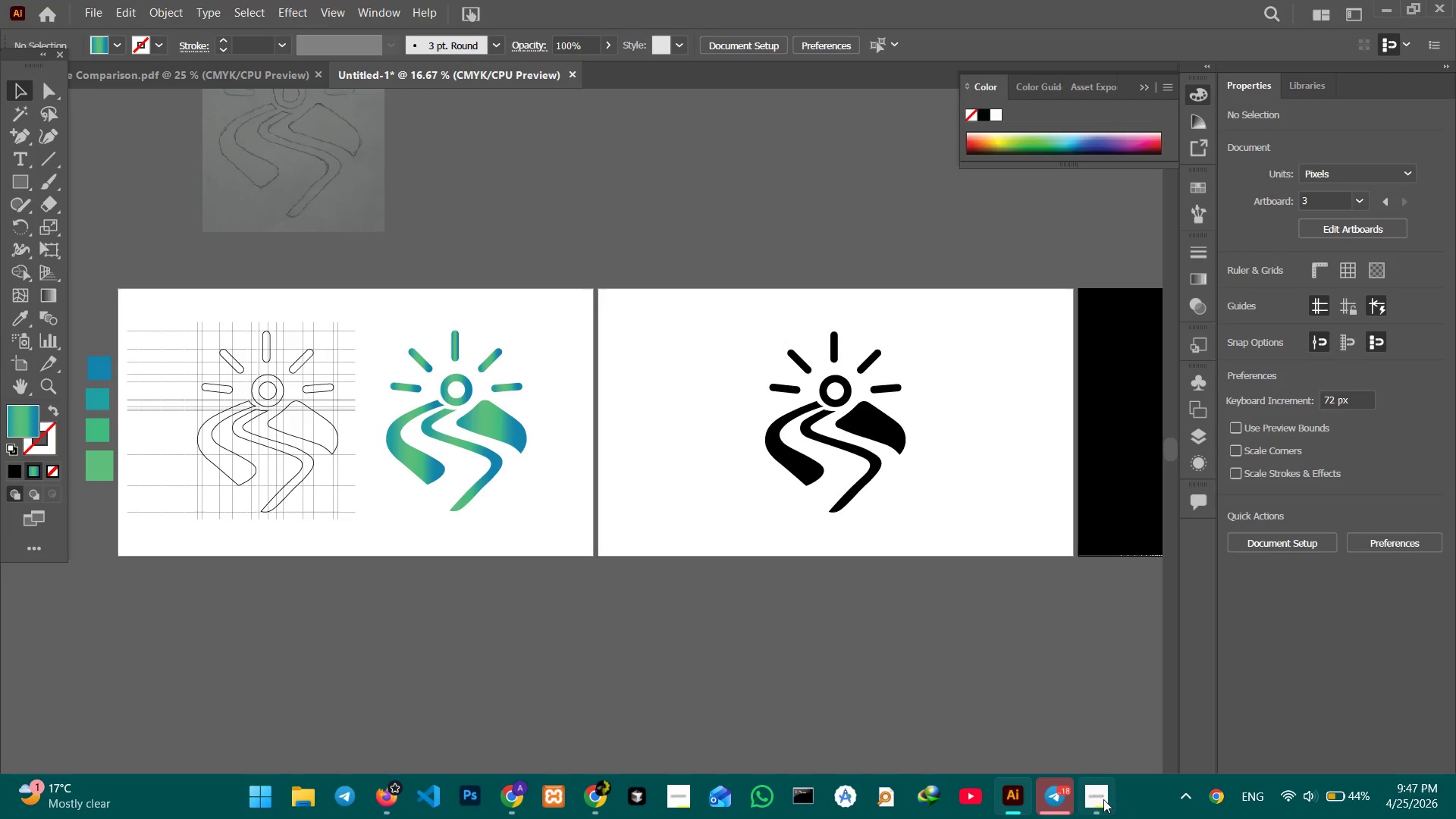 
left_click([1103, 799])